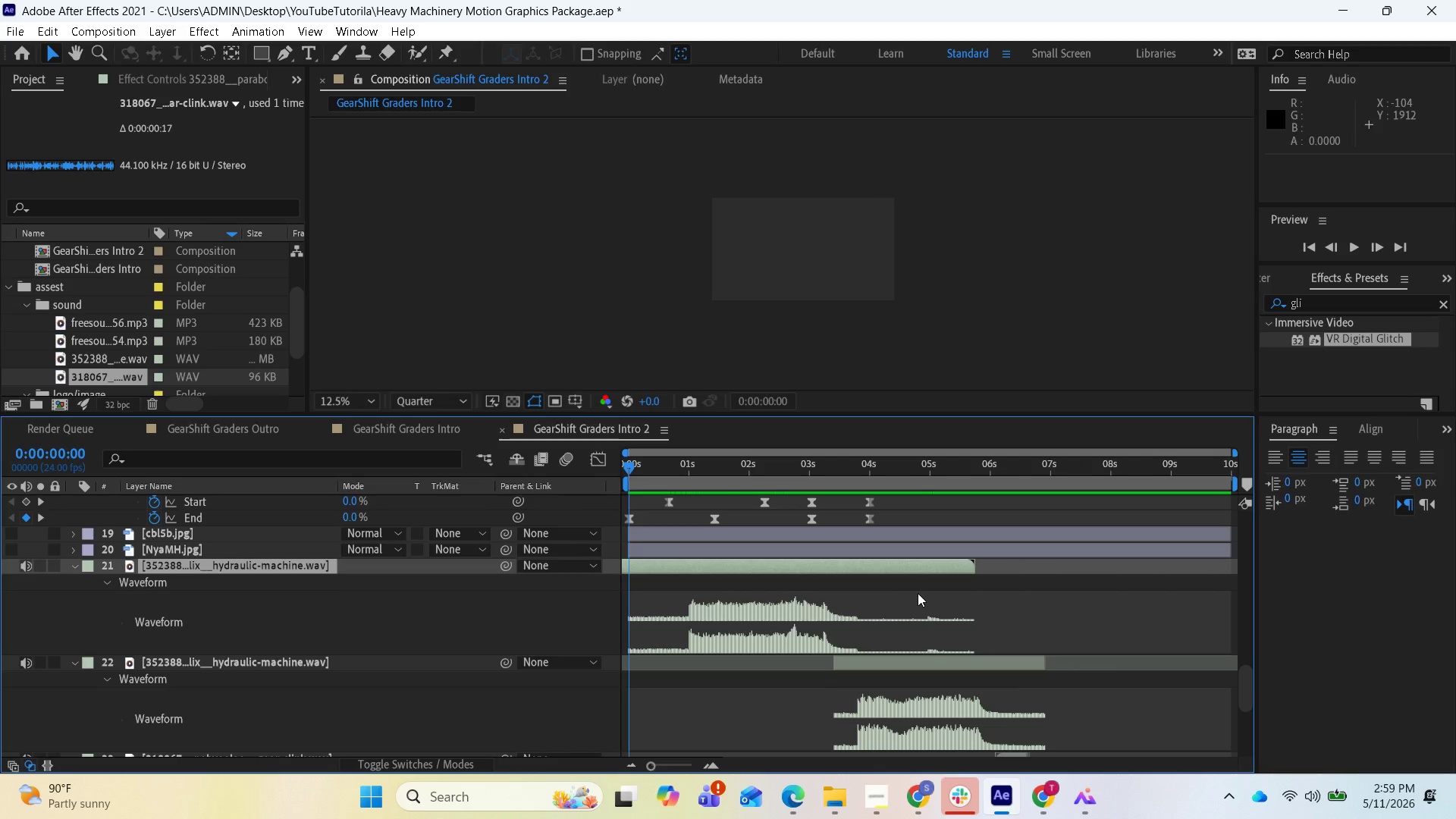 
key(Space)
 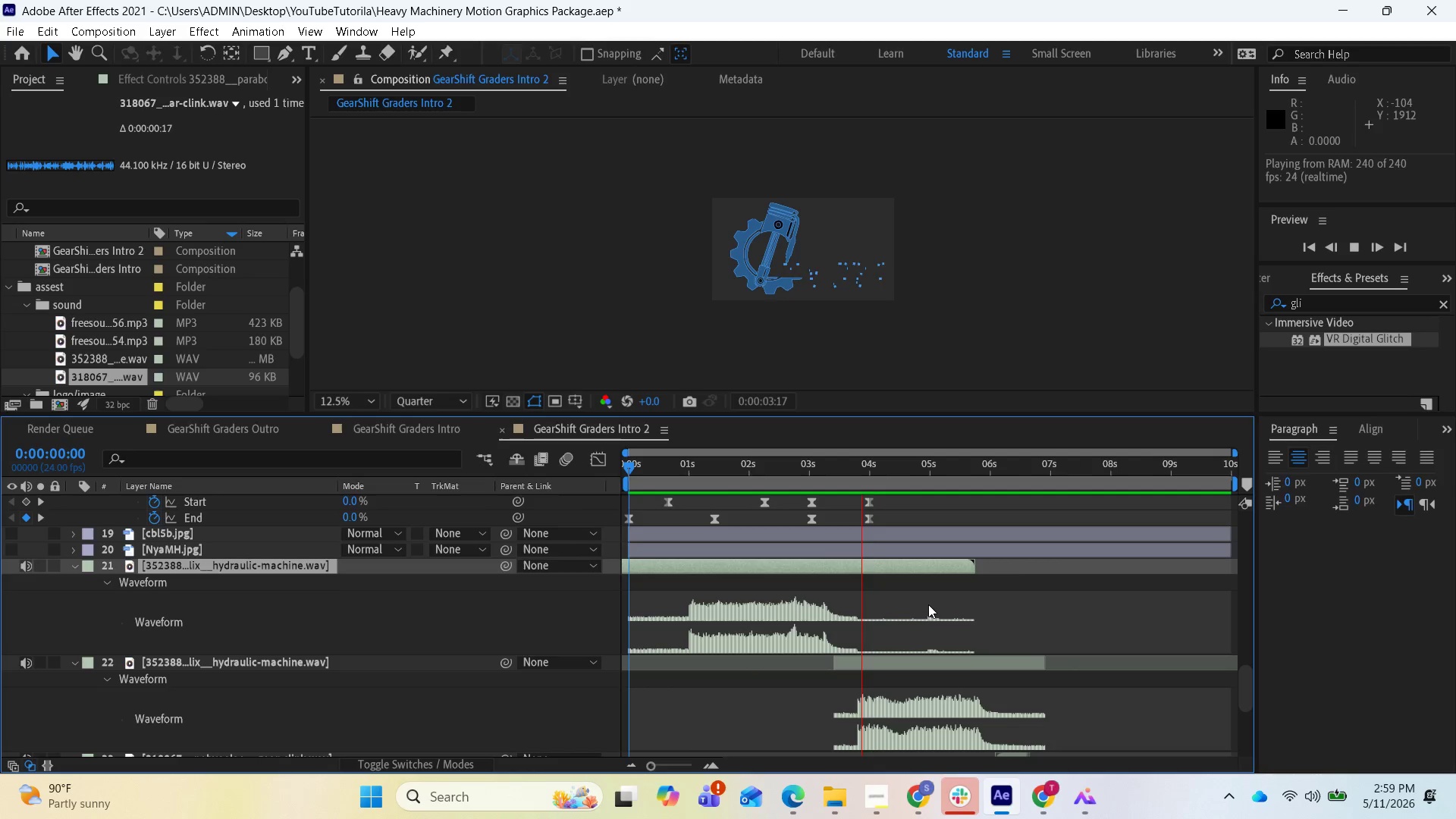 
wait(6.47)
 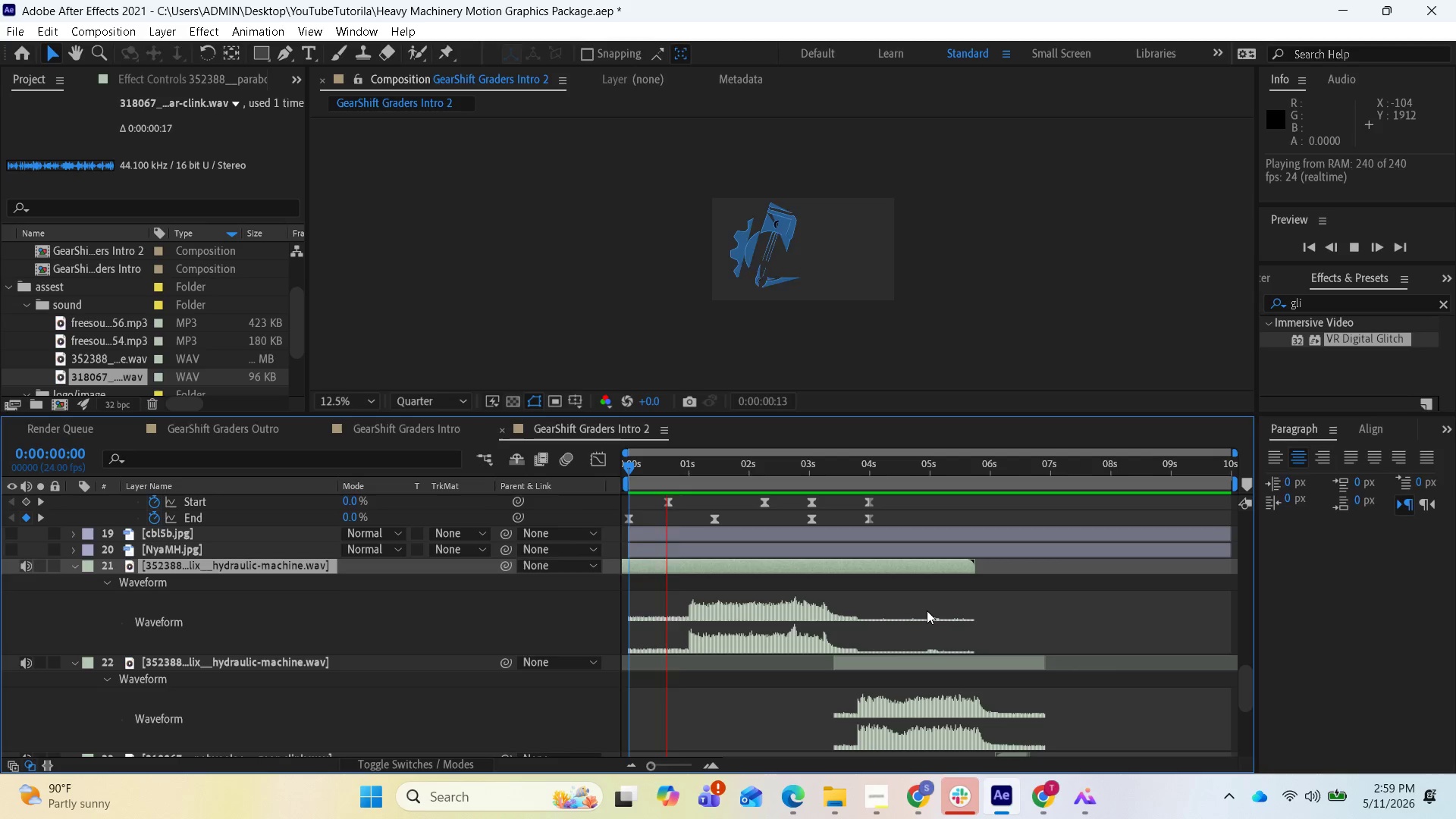 
key(Space)
 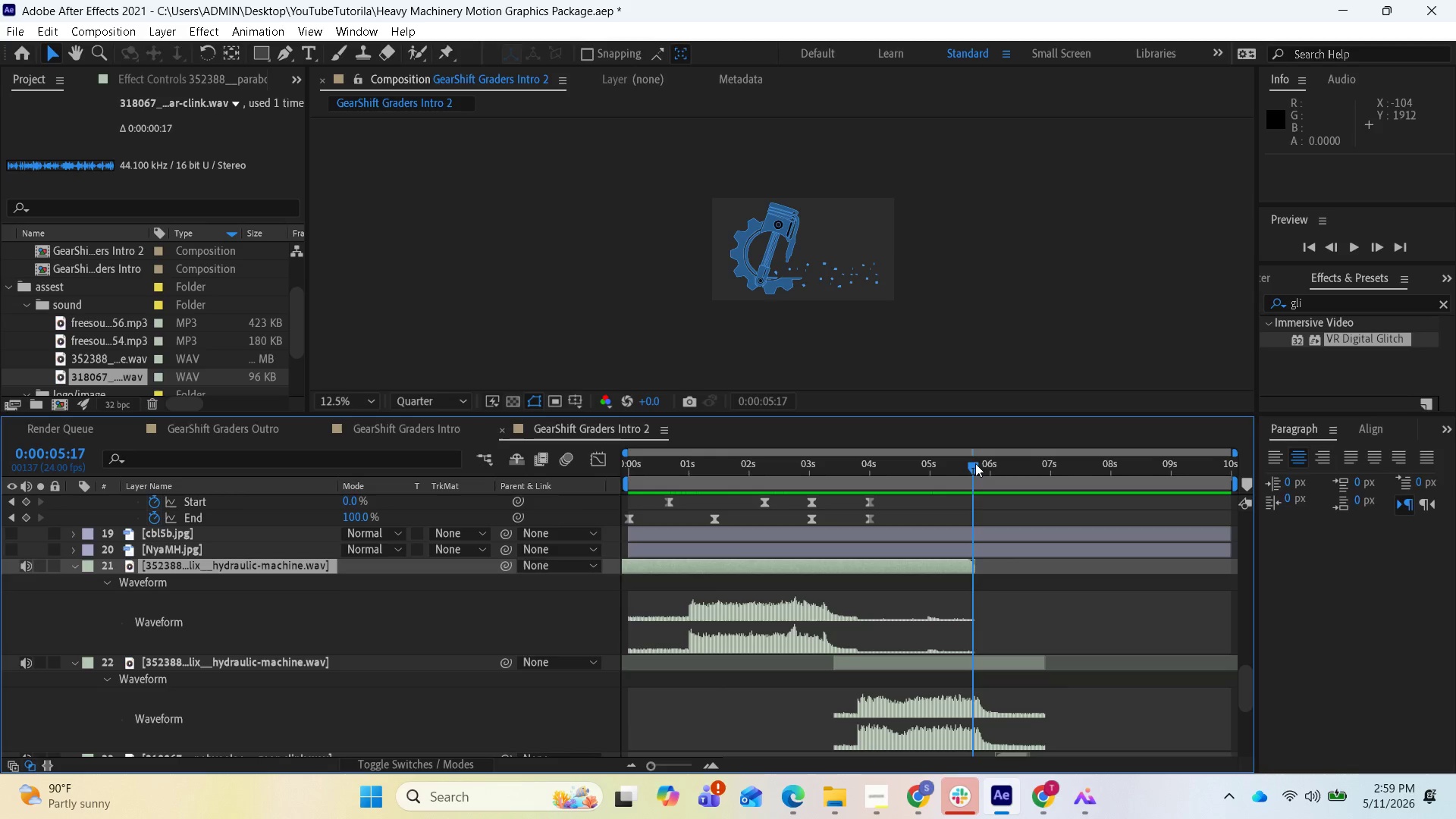 
left_click_drag(start_coordinate=[969, 466], to_coordinate=[630, 500])
 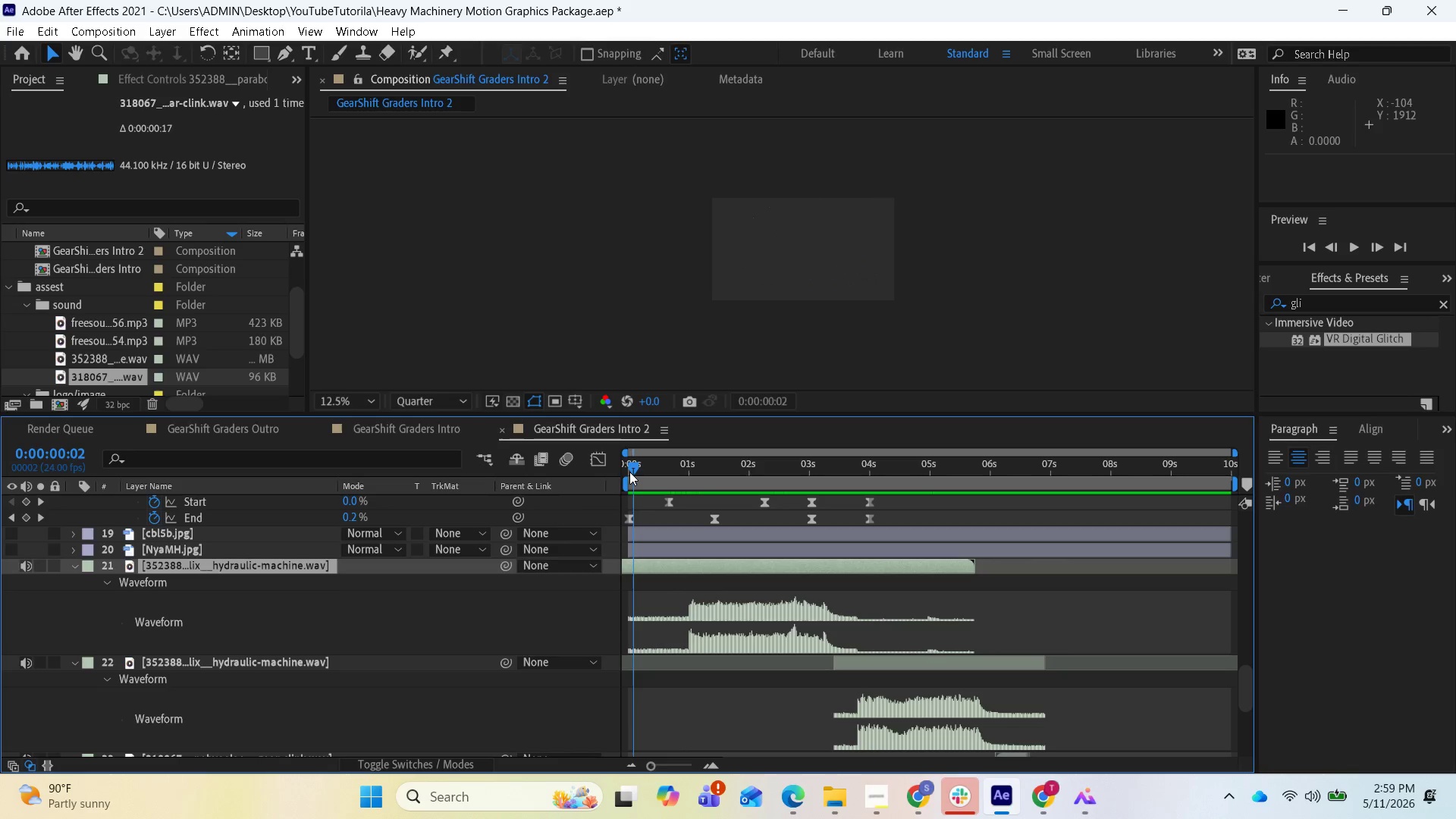 
left_click_drag(start_coordinate=[631, 469], to_coordinate=[737, 469])
 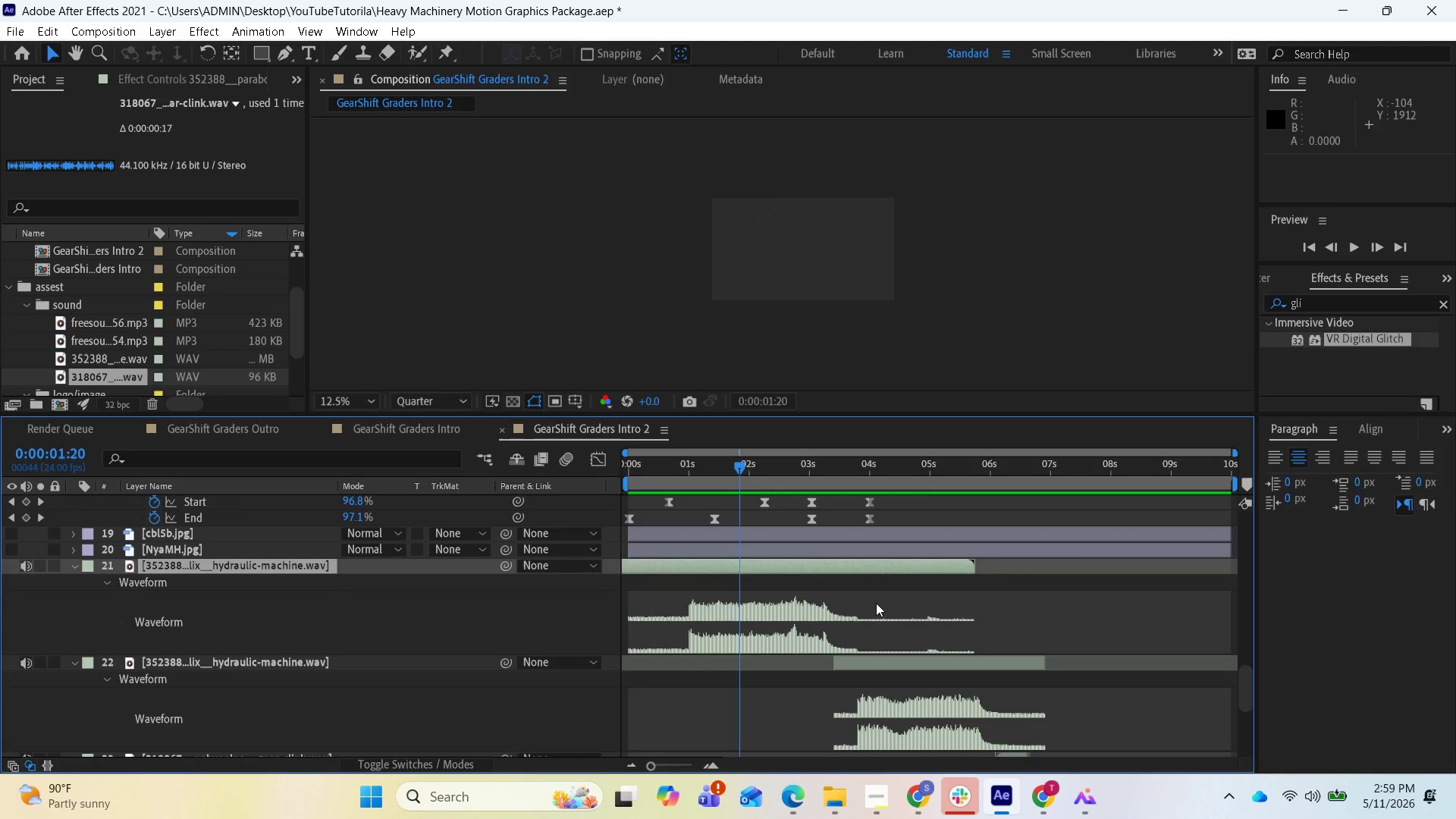 
scroll: coordinate [974, 689], scroll_direction: up, amount: 16.0
 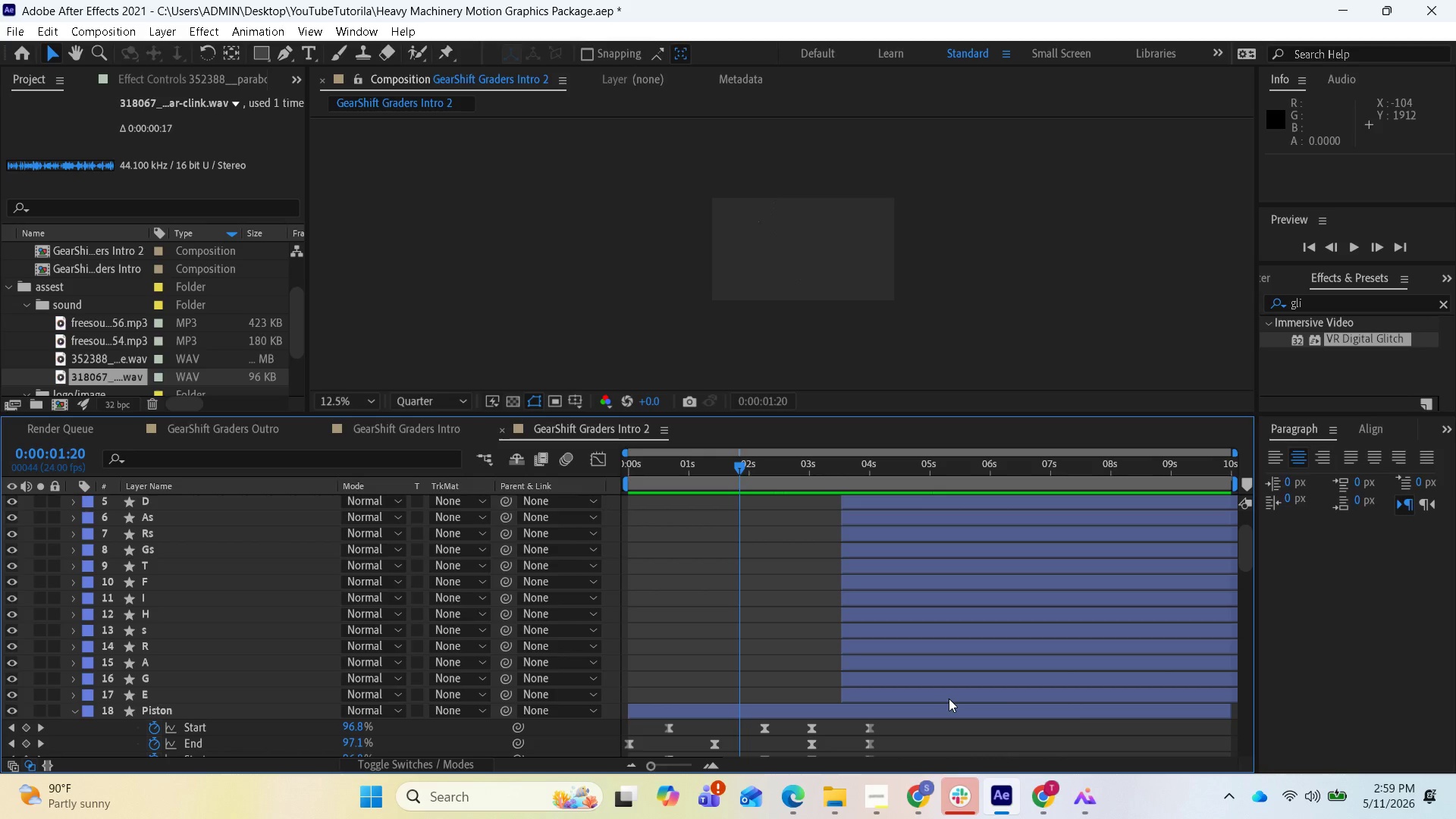 
left_click([950, 695])
 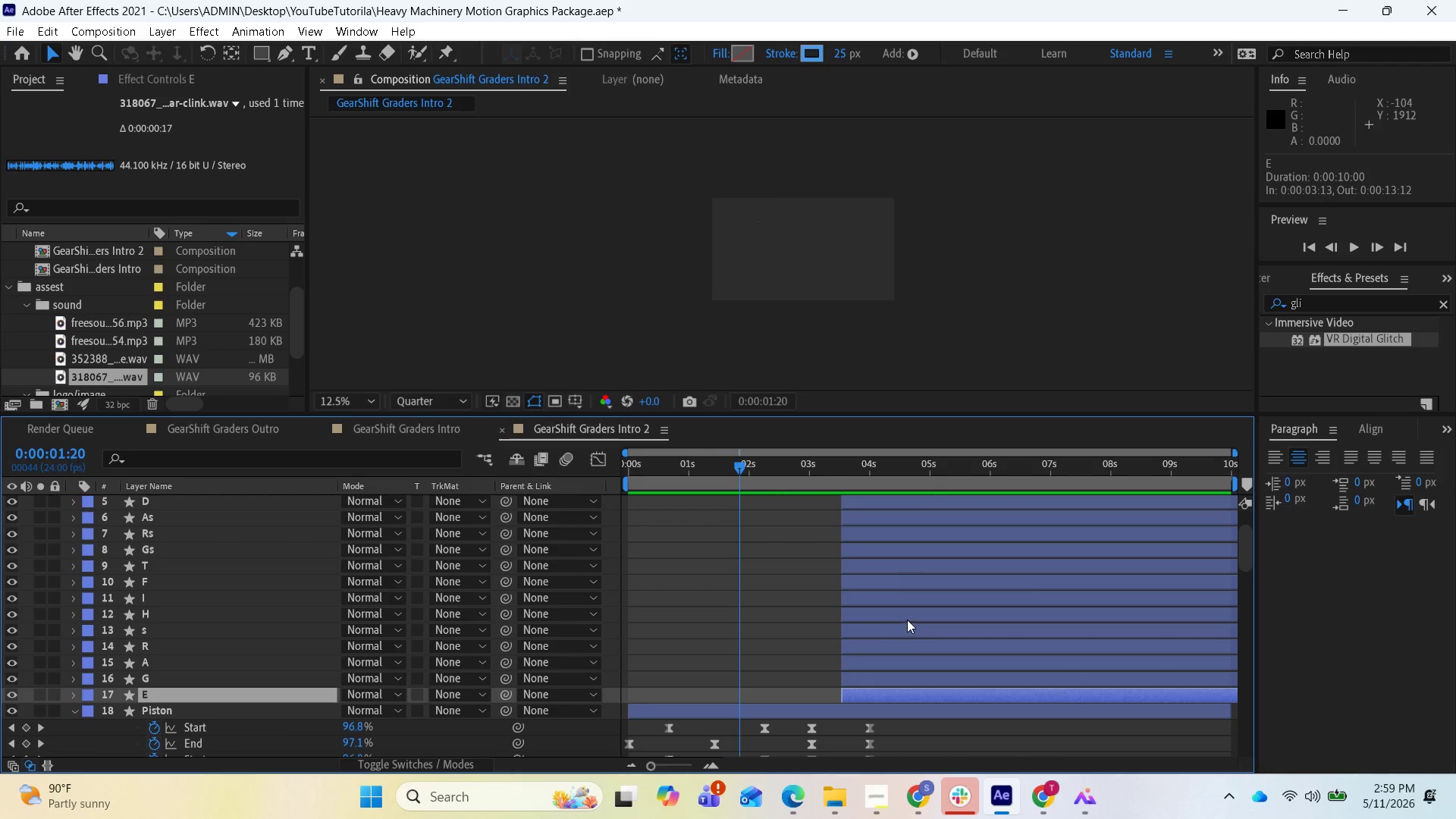 
scroll: coordinate [913, 593], scroll_direction: up, amount: 5.0
 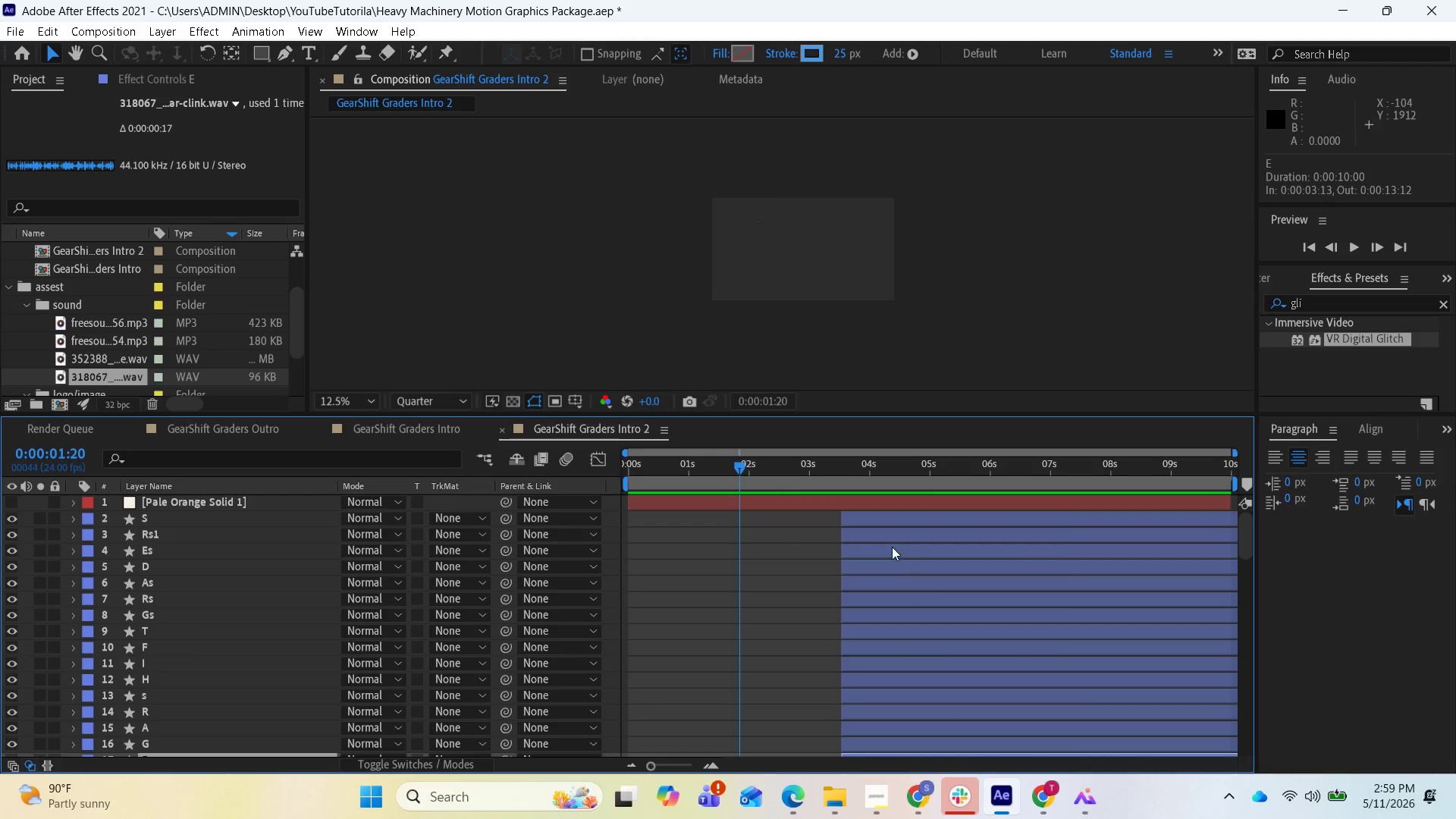 
hold_key(key=ShiftLeft, duration=0.89)
left_click([877, 525])
 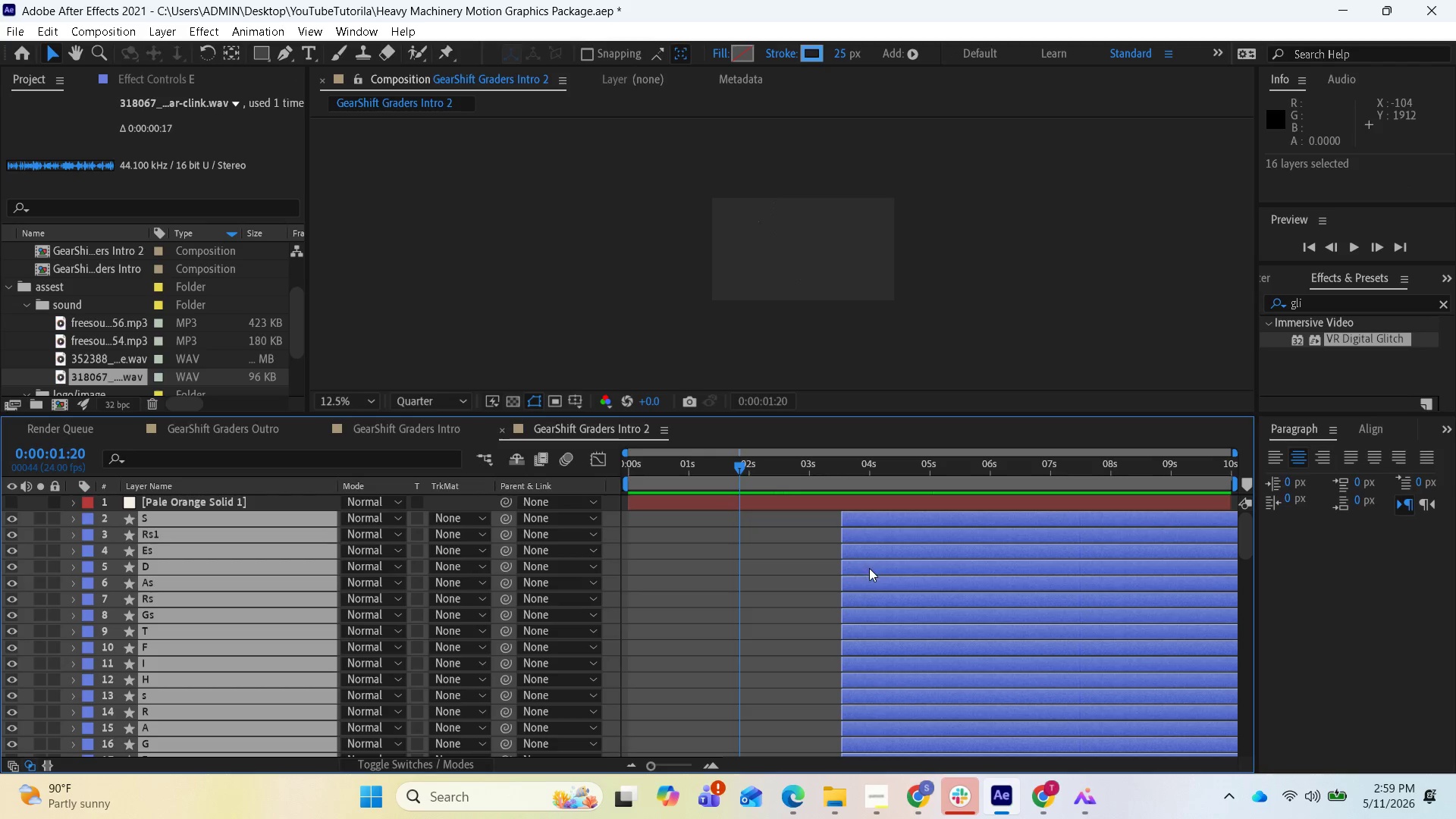 
key(U)
 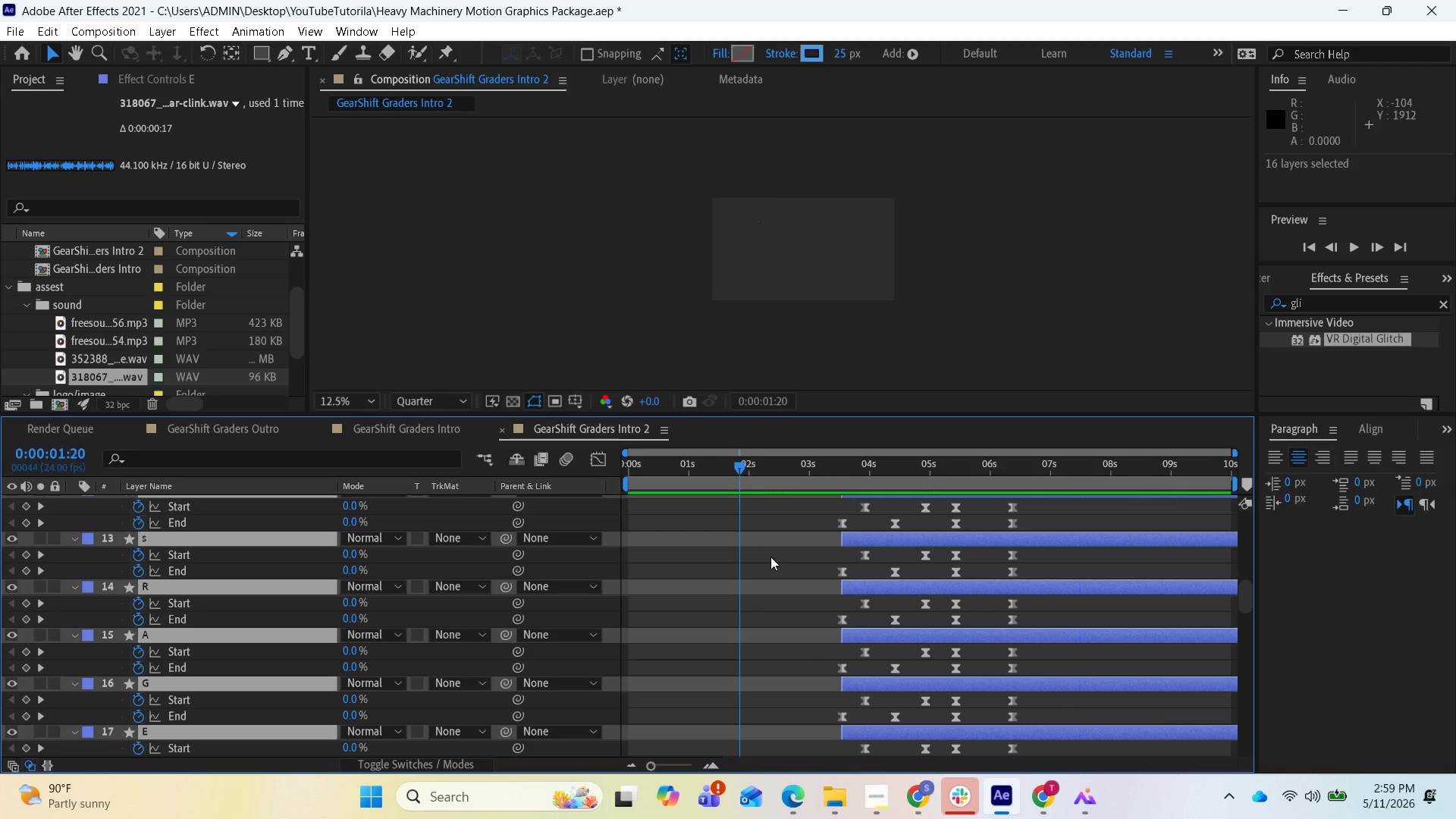 
wait(9.08)
 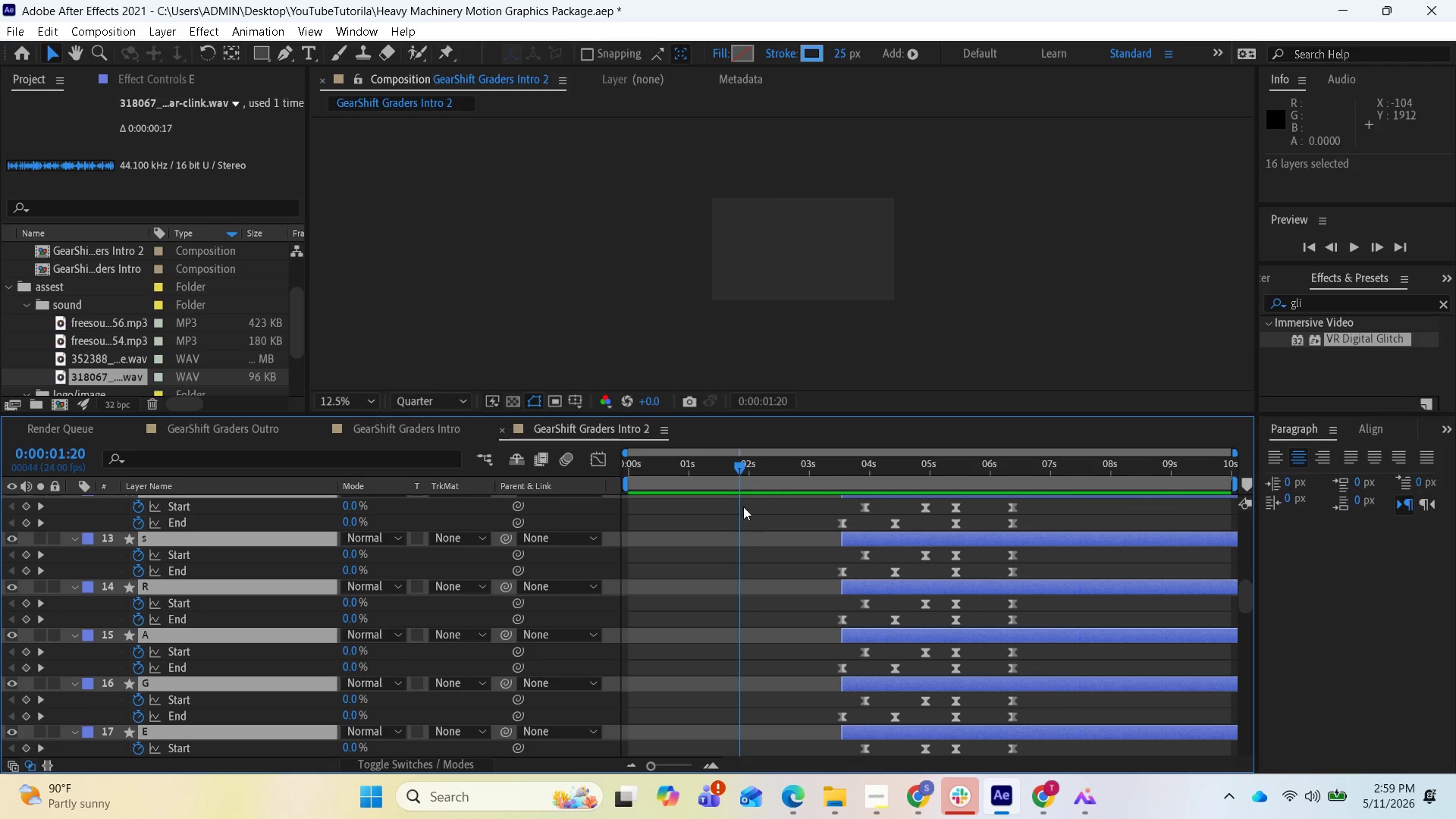 
key(Control+S)
 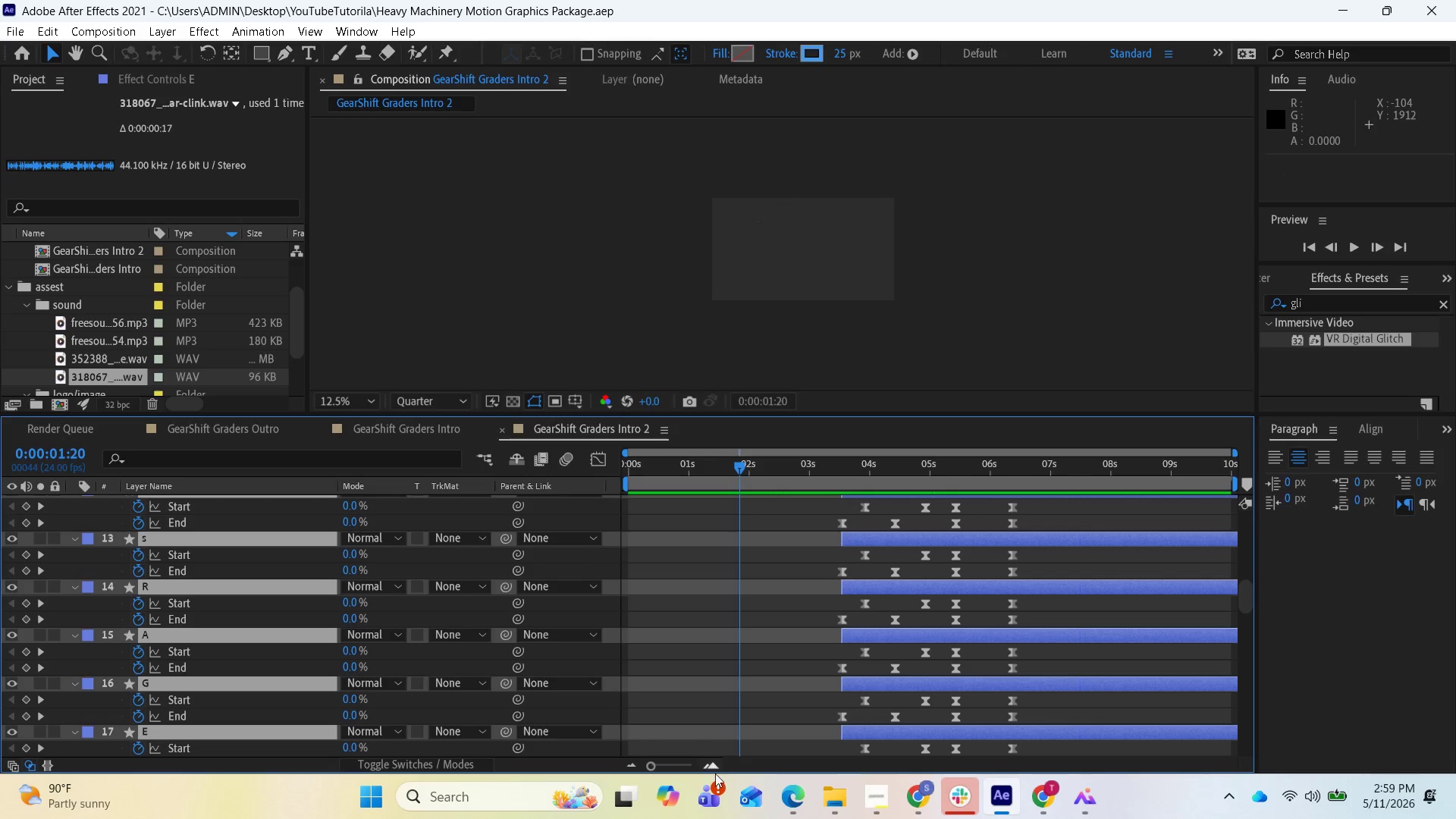 
wait(11.53)
 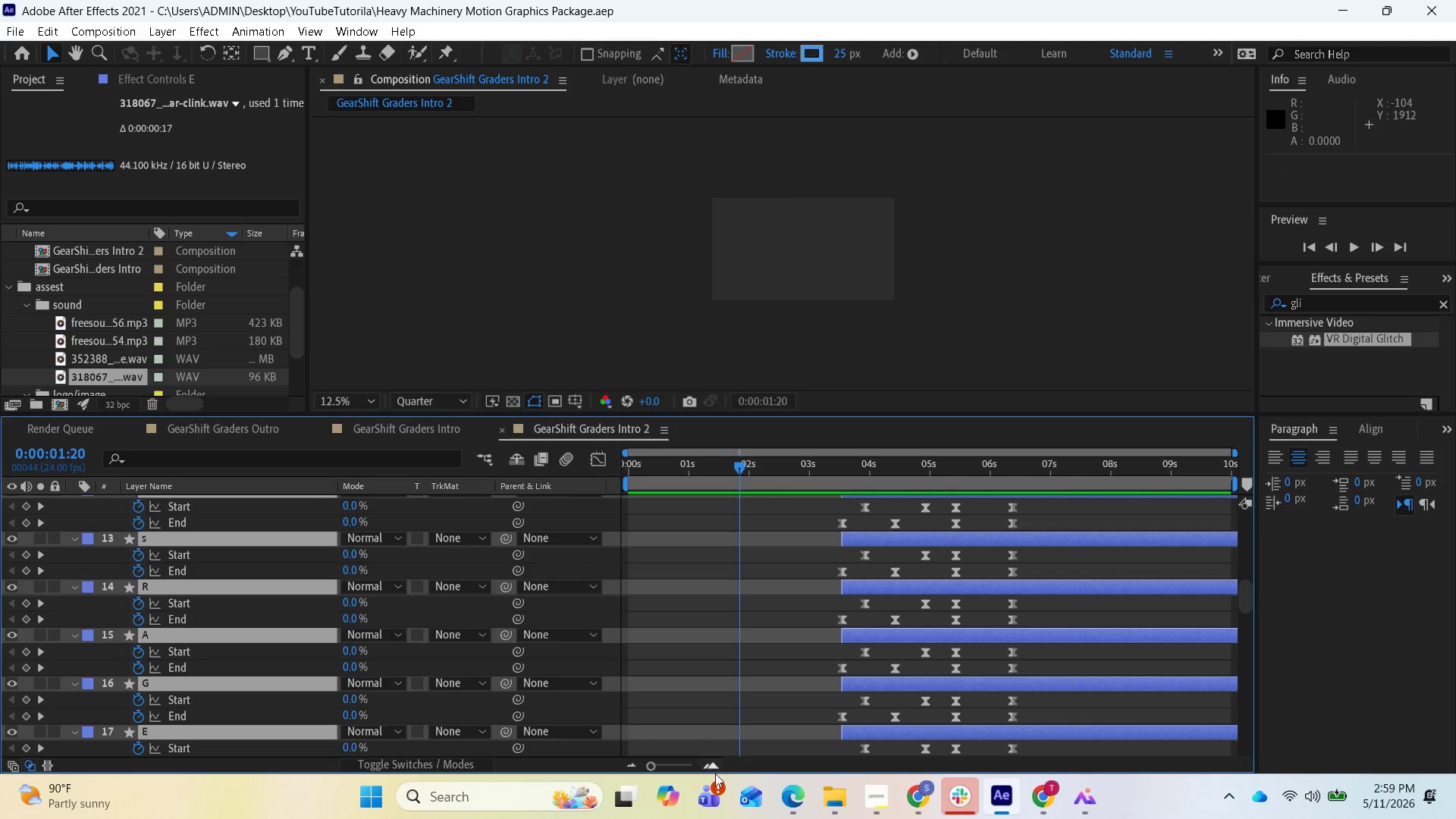 
left_click([852, 738])